 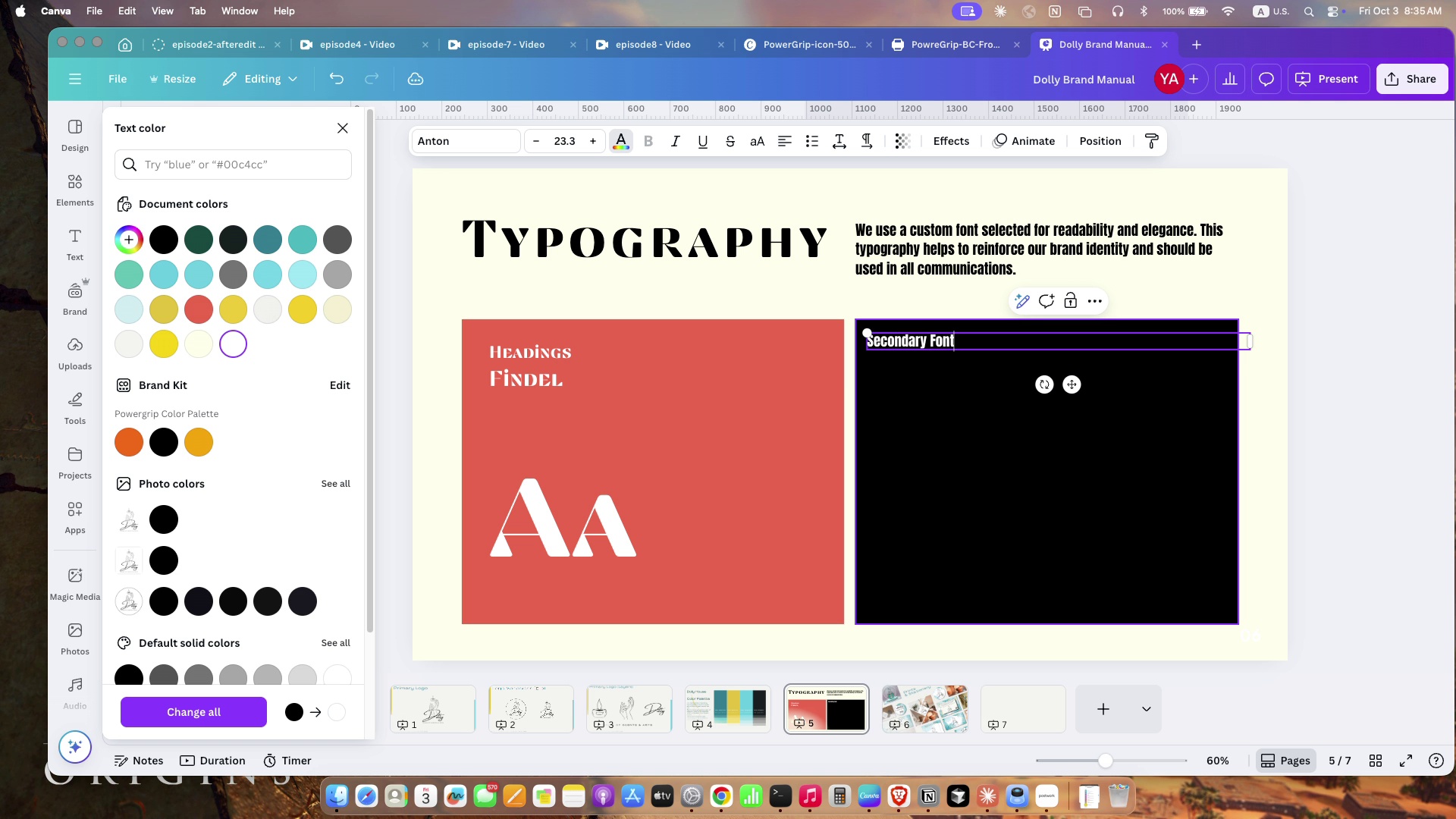 
key(Enter)
 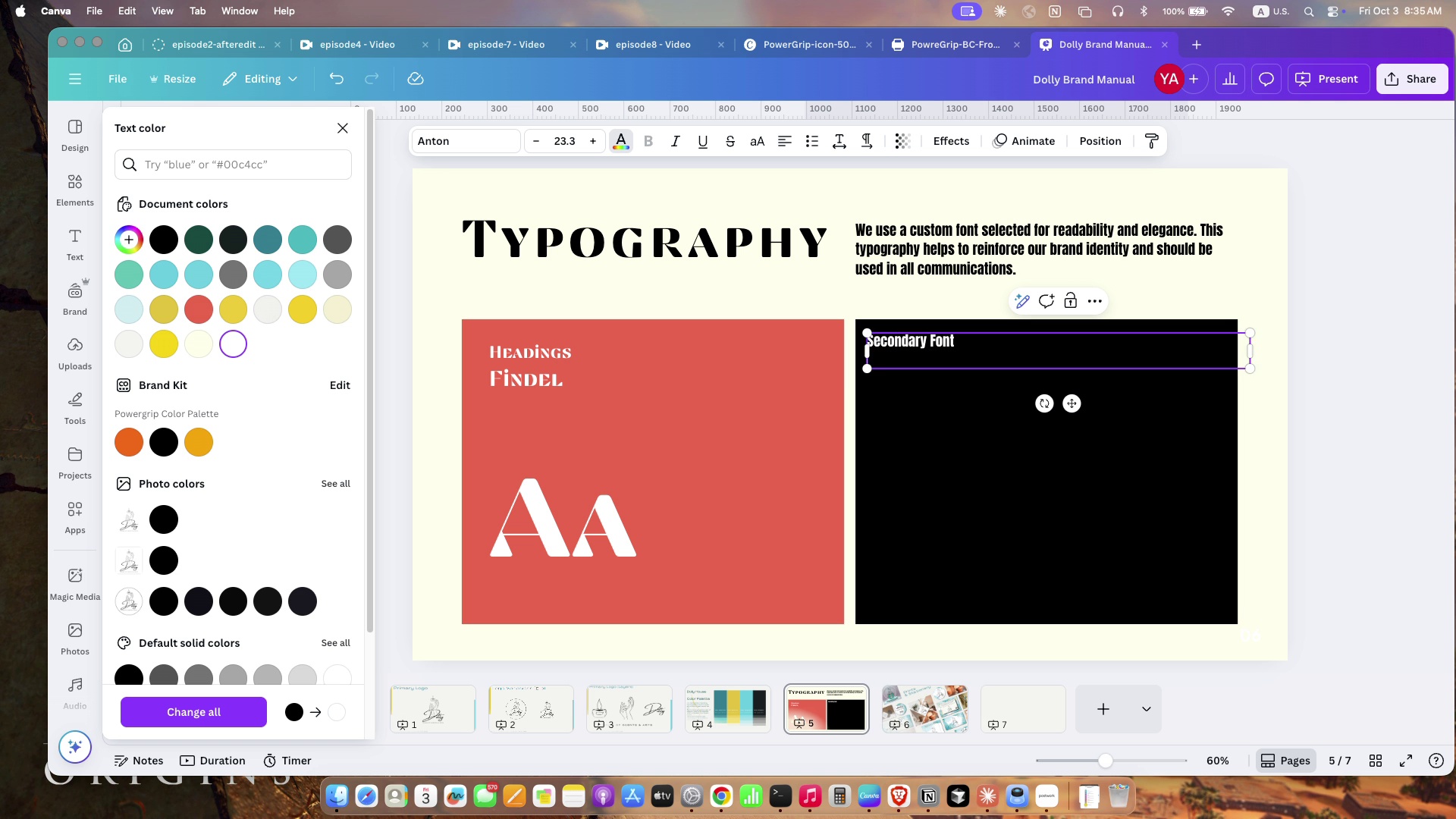 
key(Backspace)
 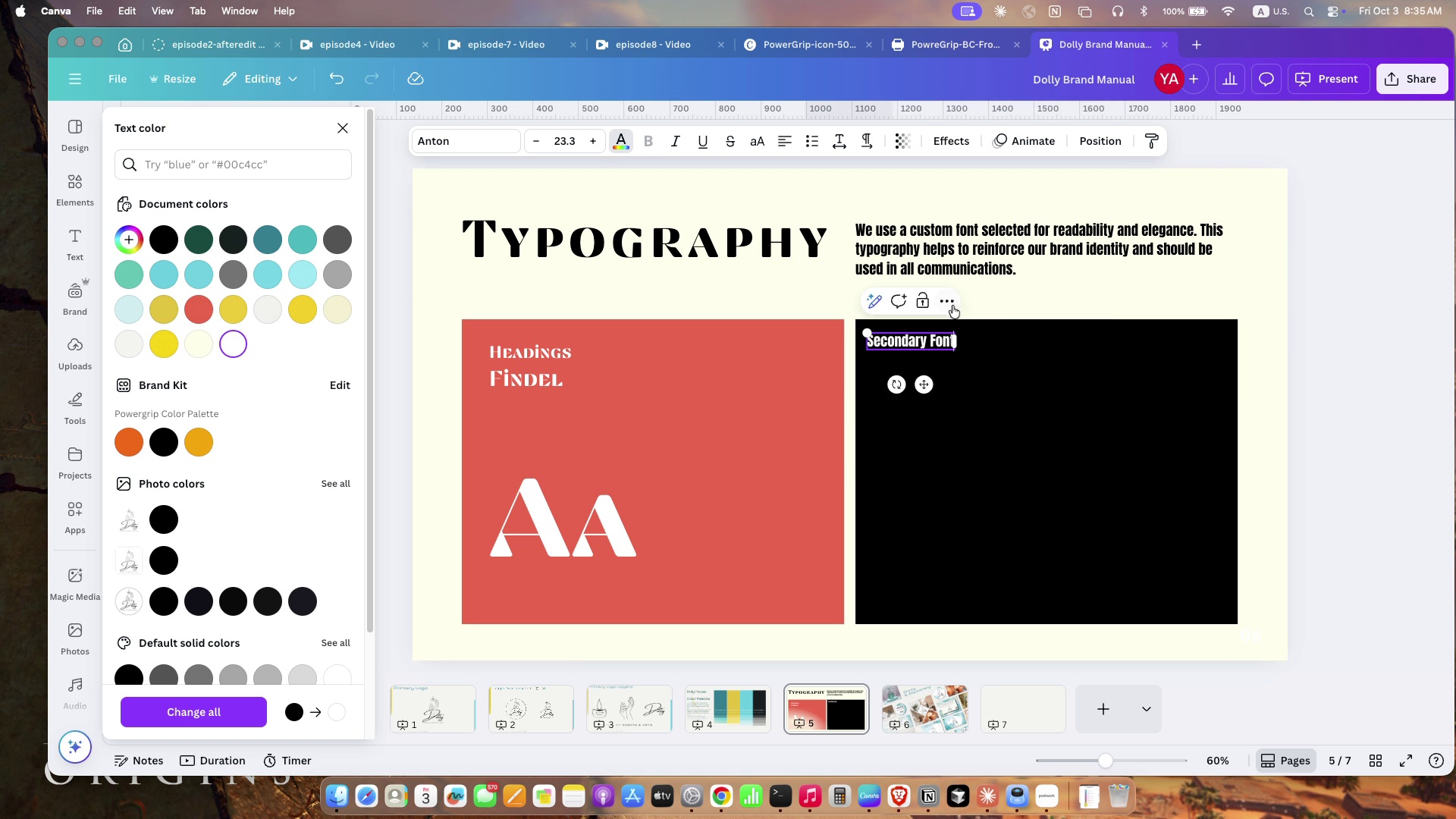 
wait(5.43)
 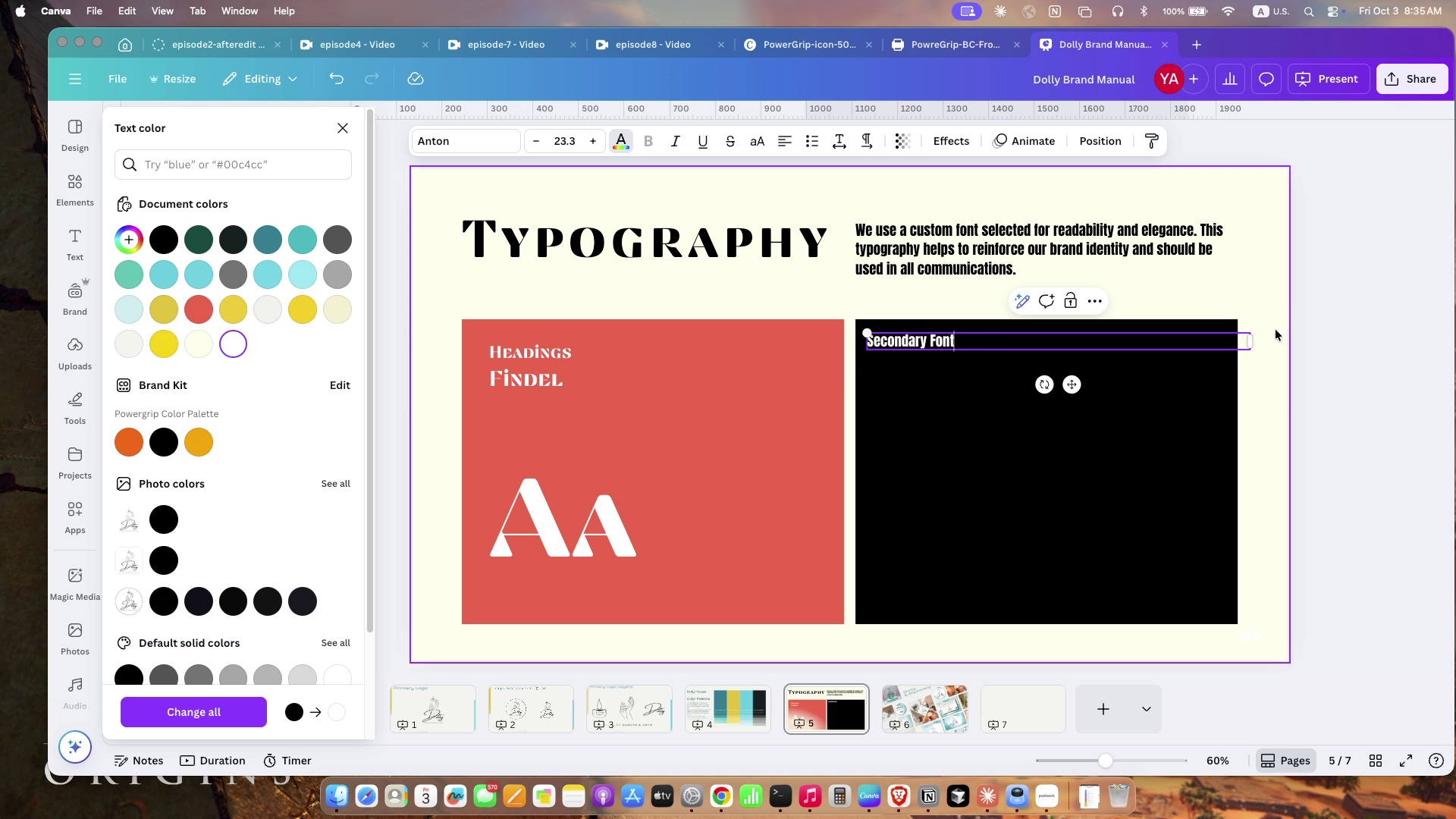 
left_click([917, 334])